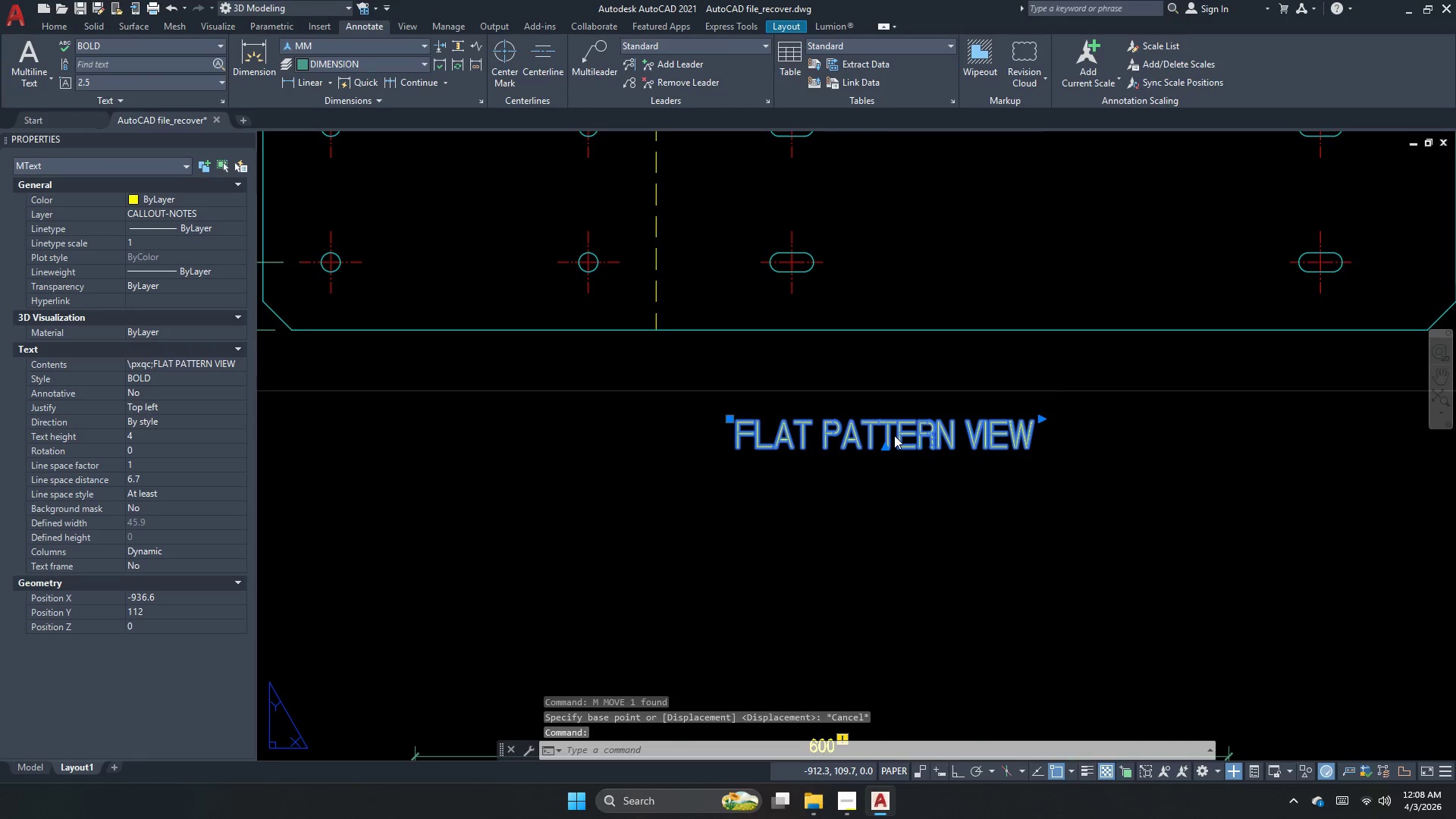 
hold_key(key=ControlLeft, duration=0.33)
 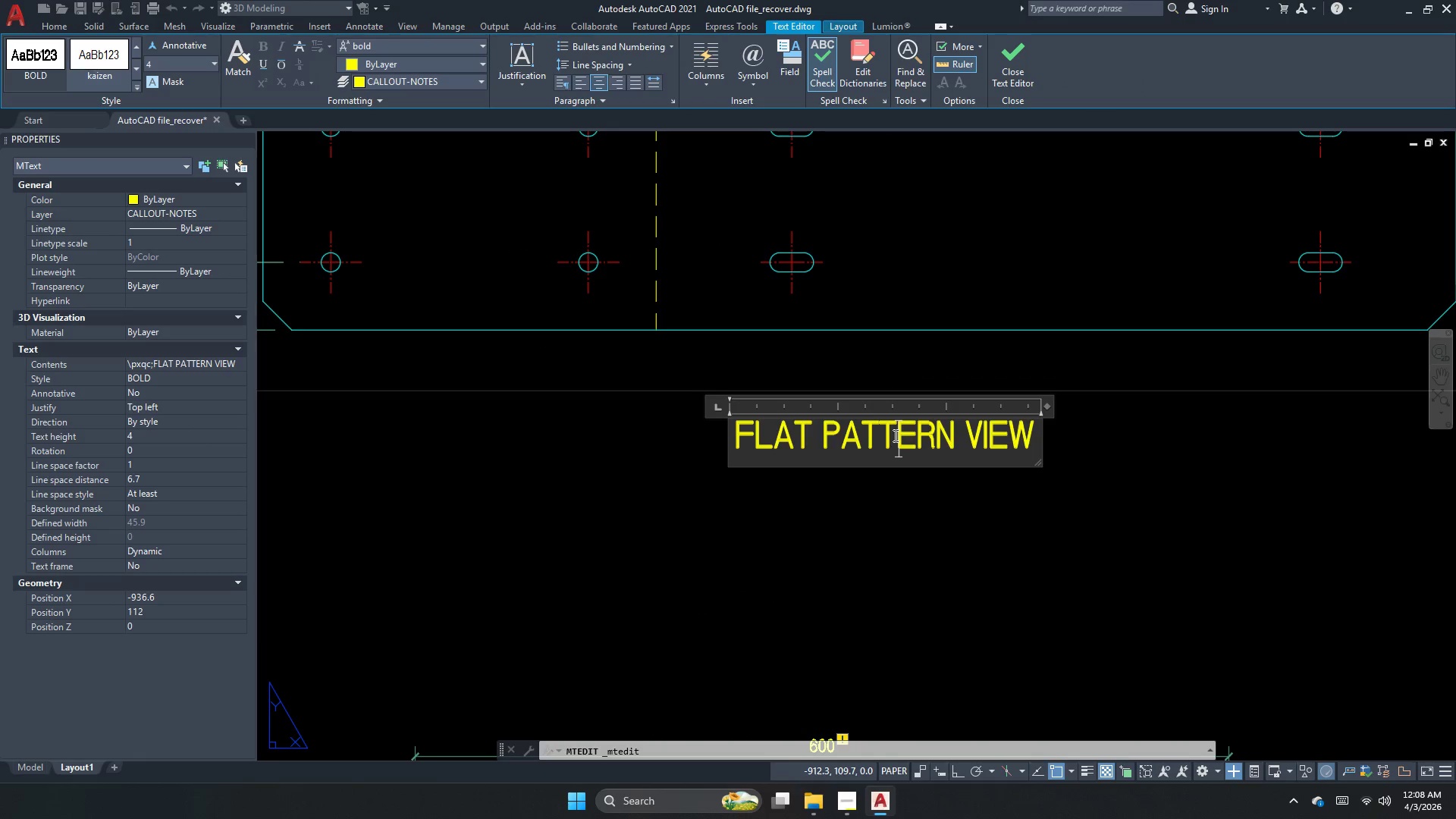 
key(Control+A)
 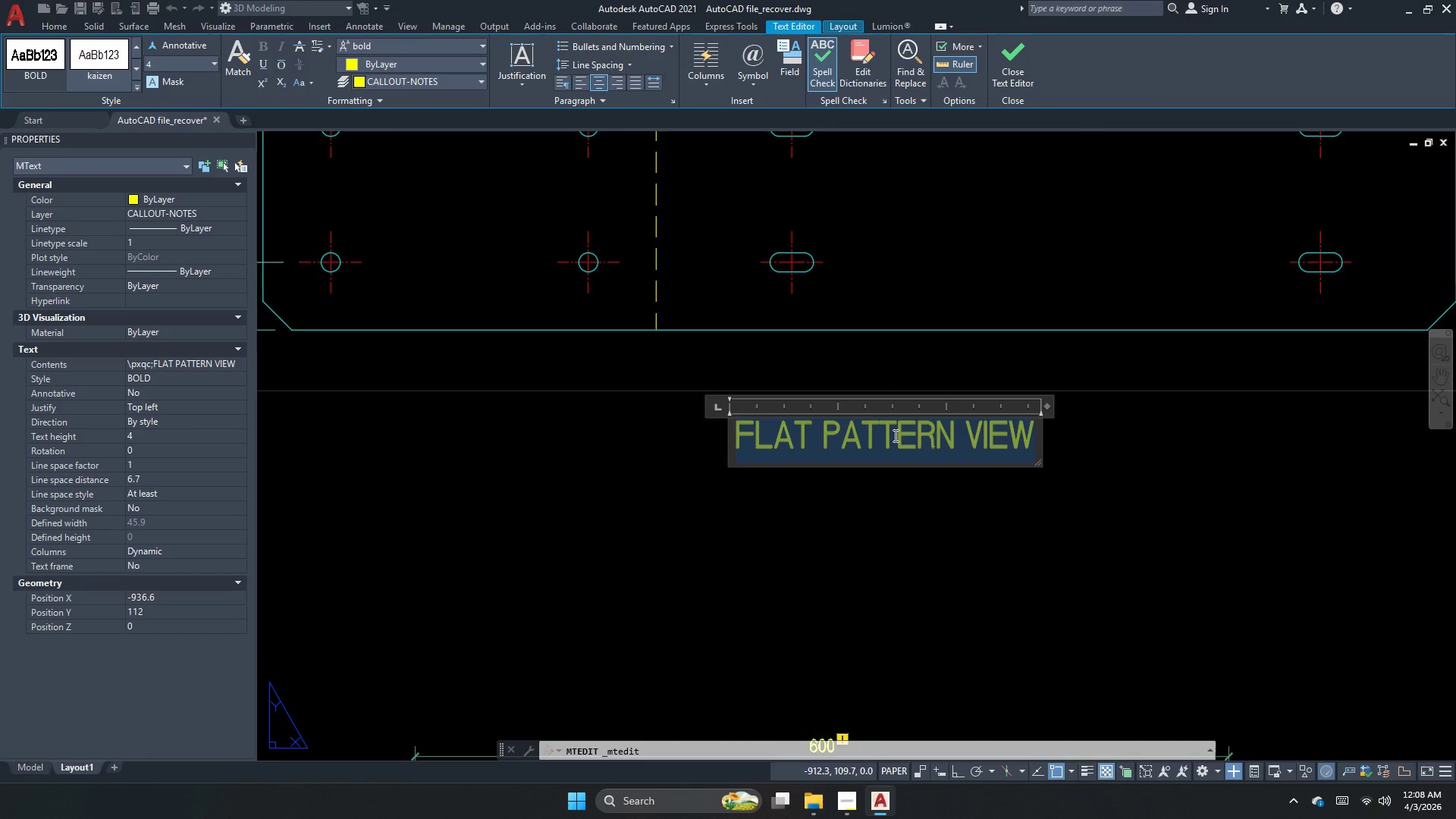 
key(Control+U)
 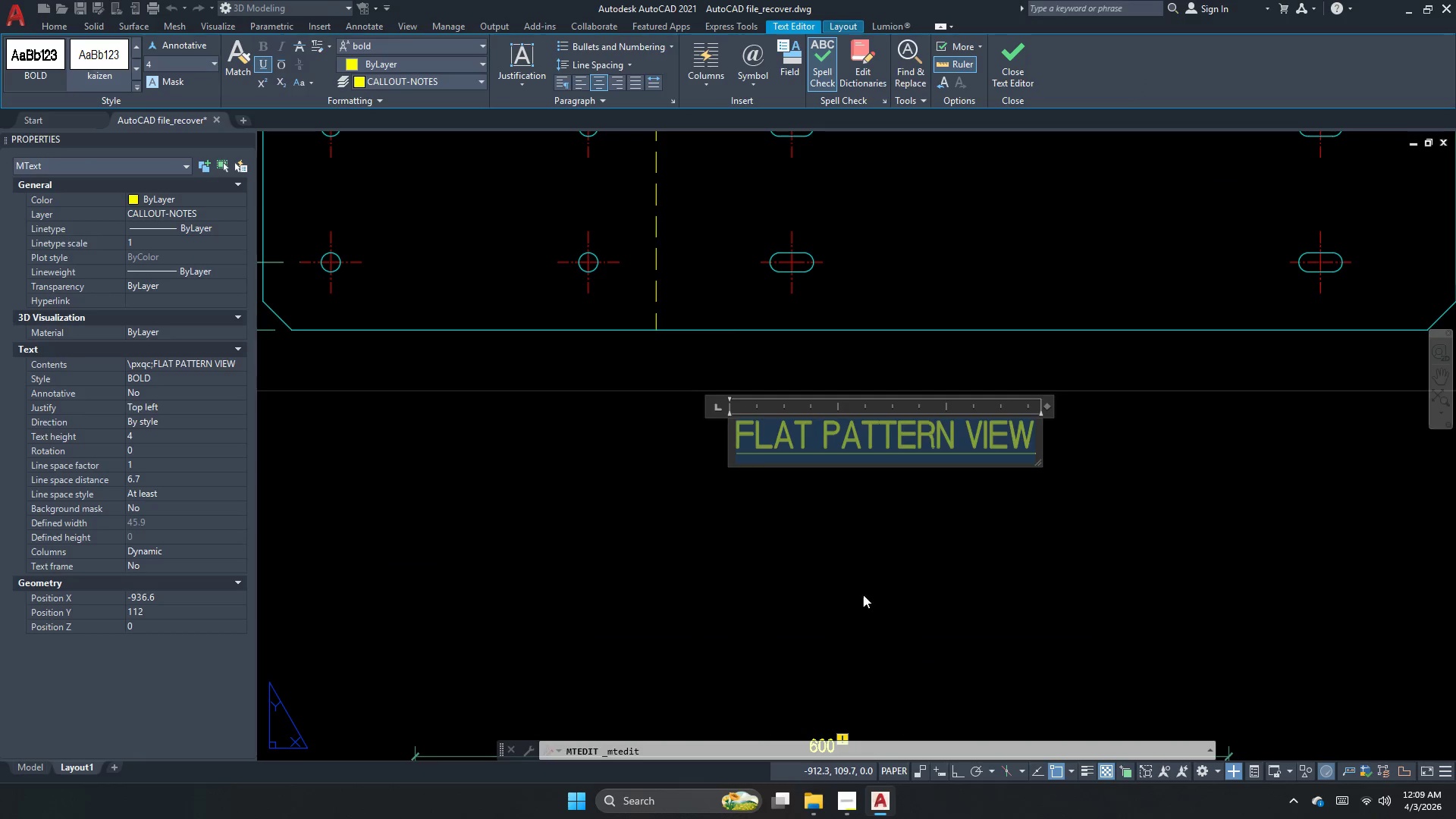 
left_click_drag(start_coordinate=[863, 597], to_coordinate=[867, 585])
 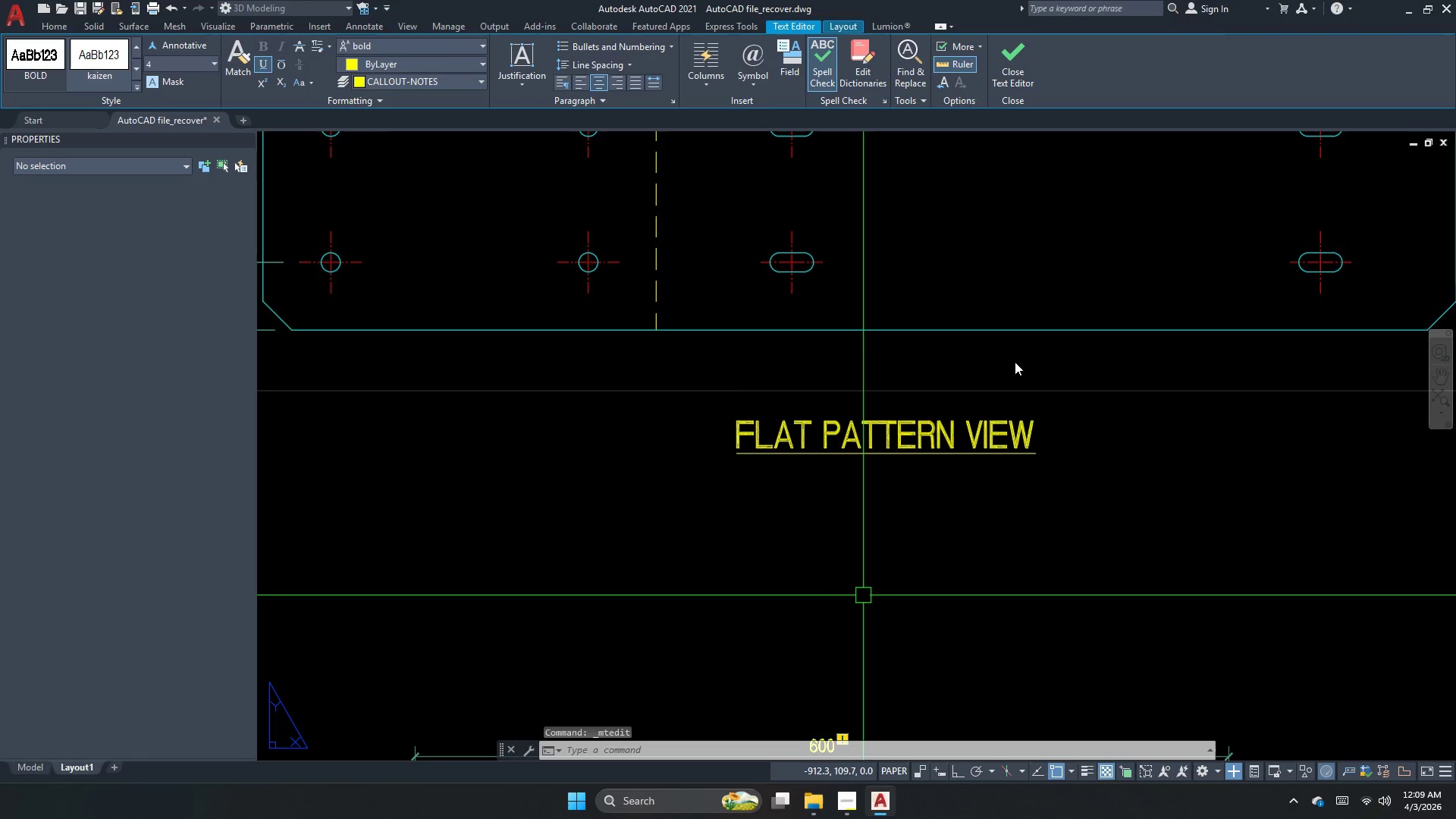 
scroll: coordinate [1015, 361], scroll_direction: down, amount: 3.0
 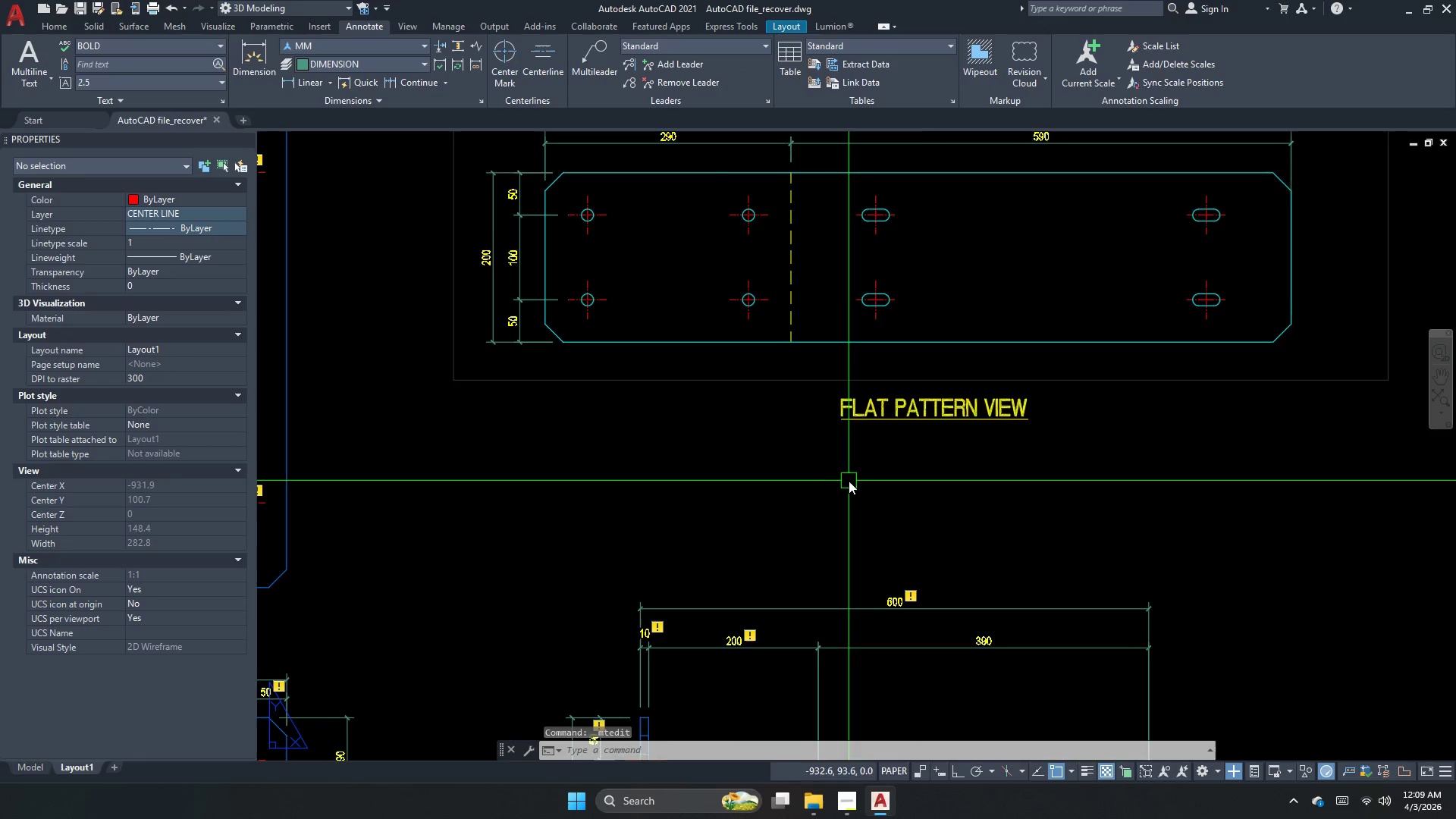 
key(Escape)
 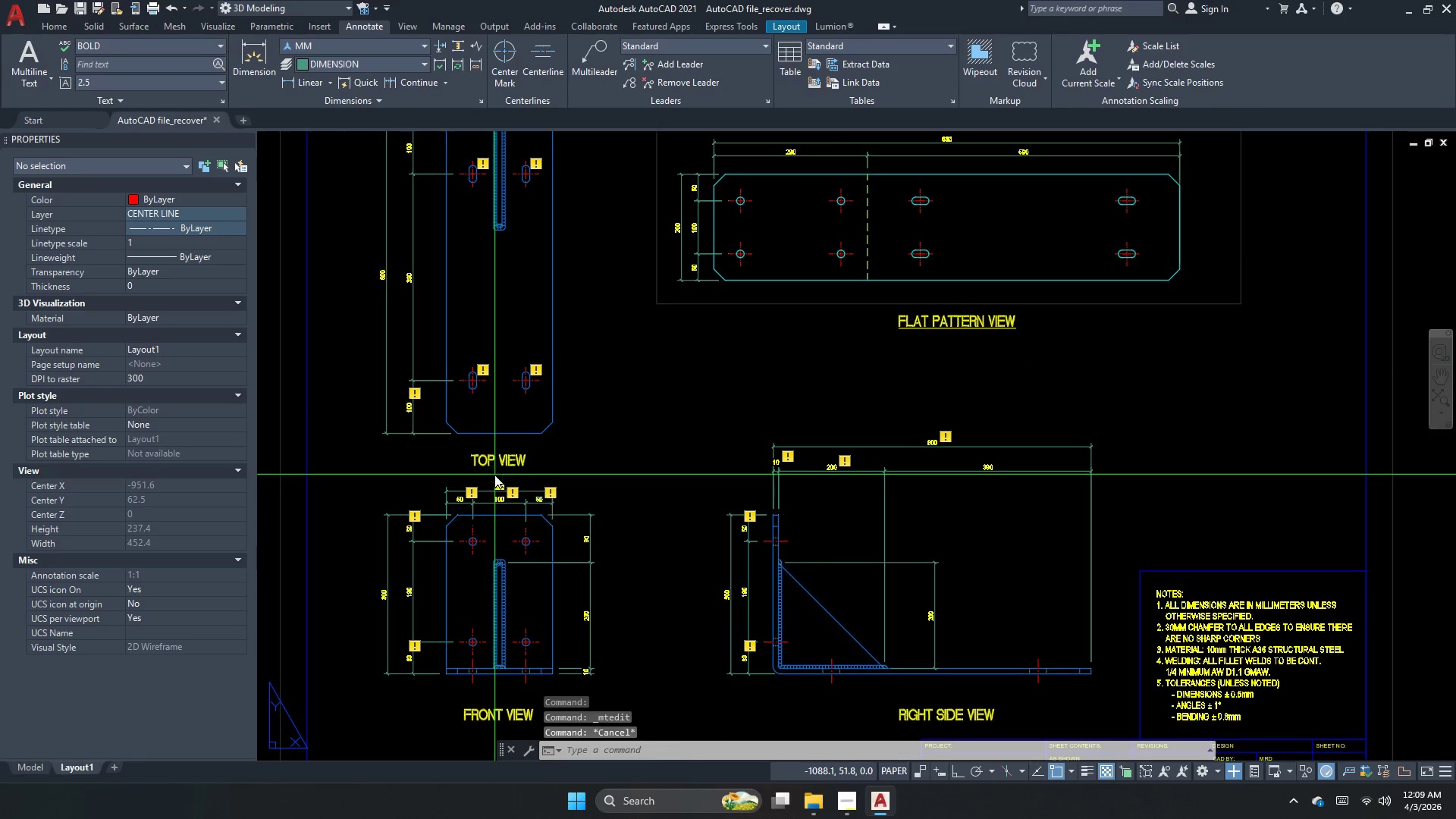 
scroll: coordinate [903, 369], scroll_direction: down, amount: 1.0
 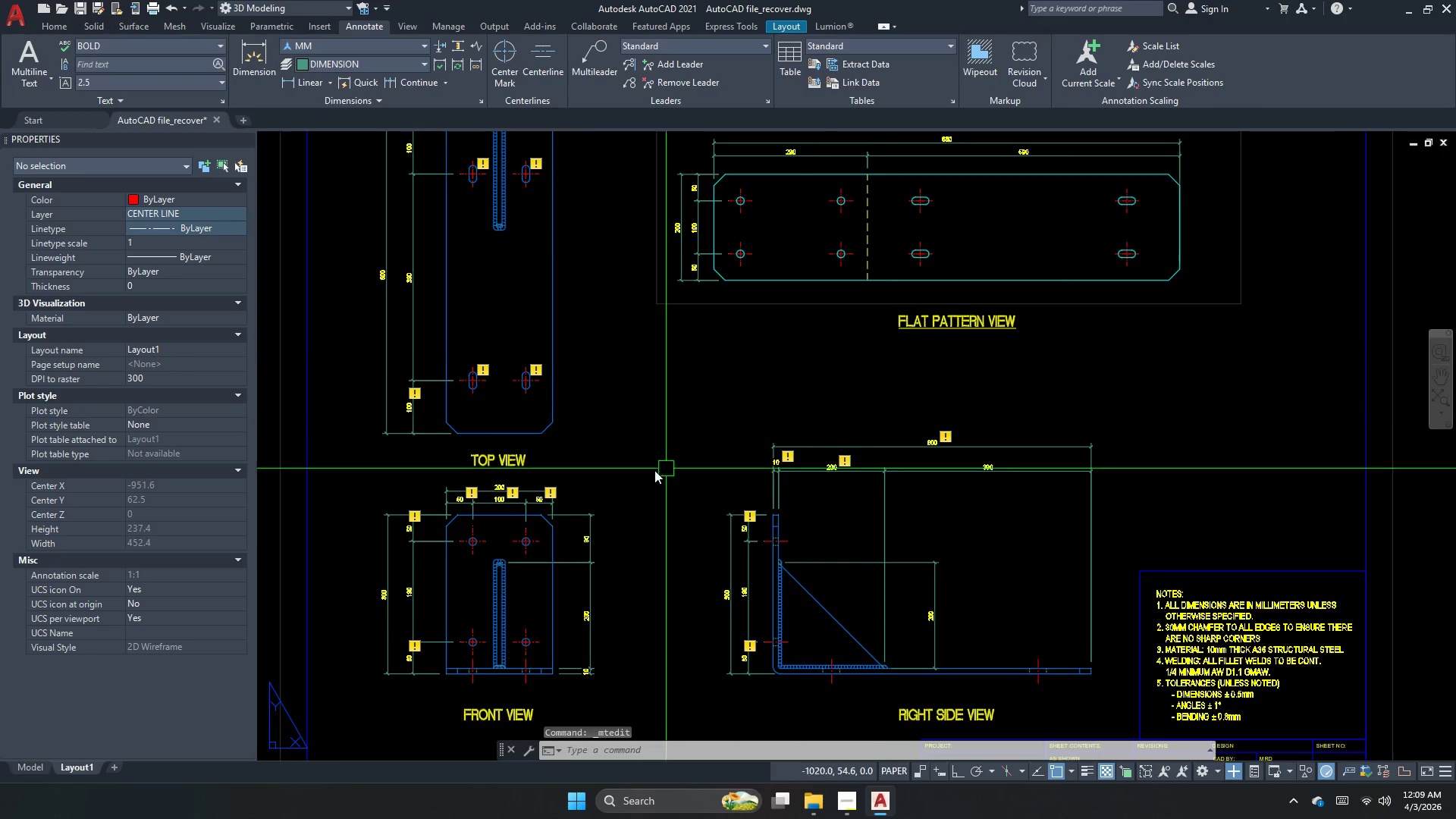 
double_click([494, 474])
 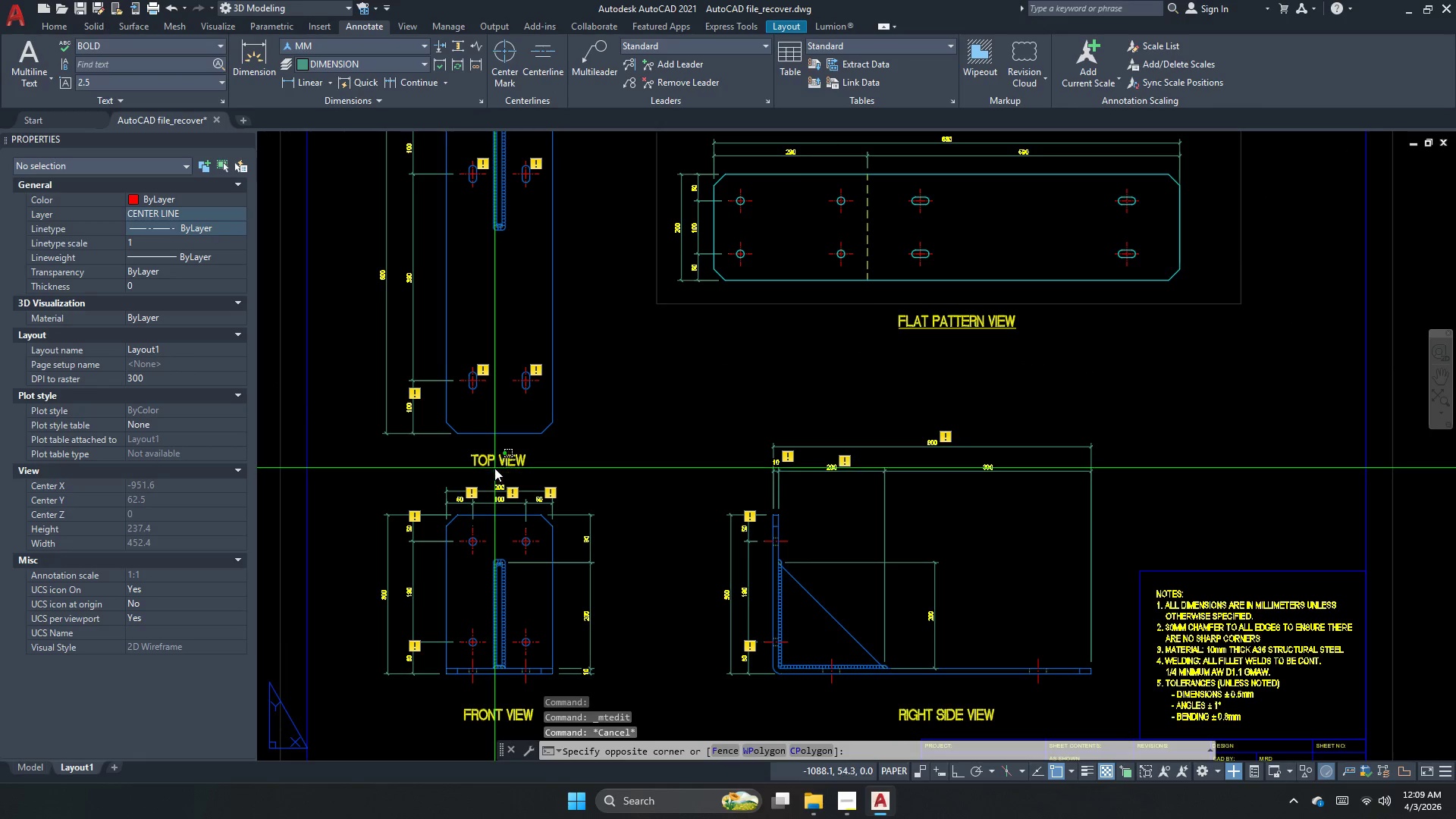 
key(Escape)
 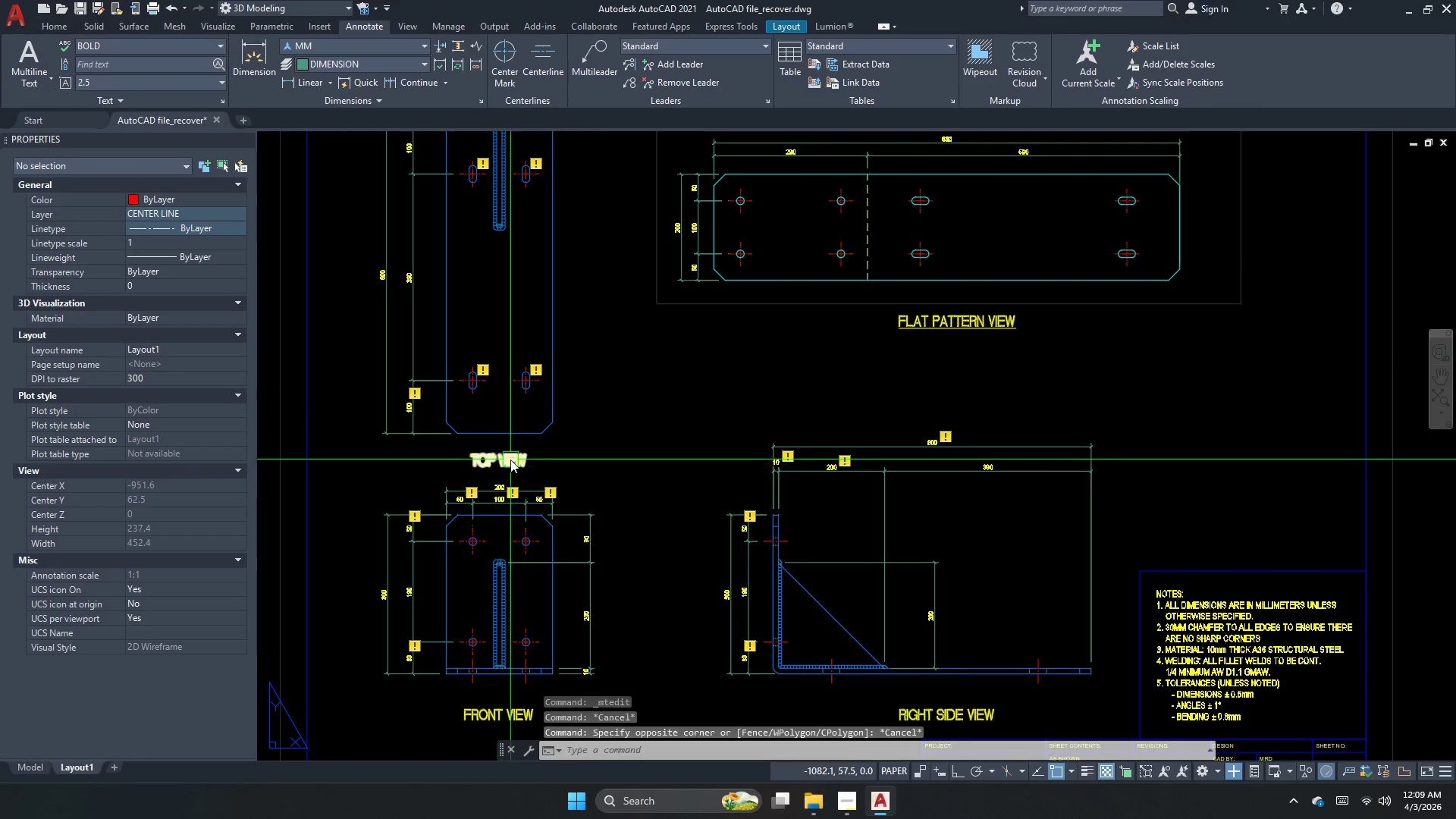 
triple_click([510, 460])
 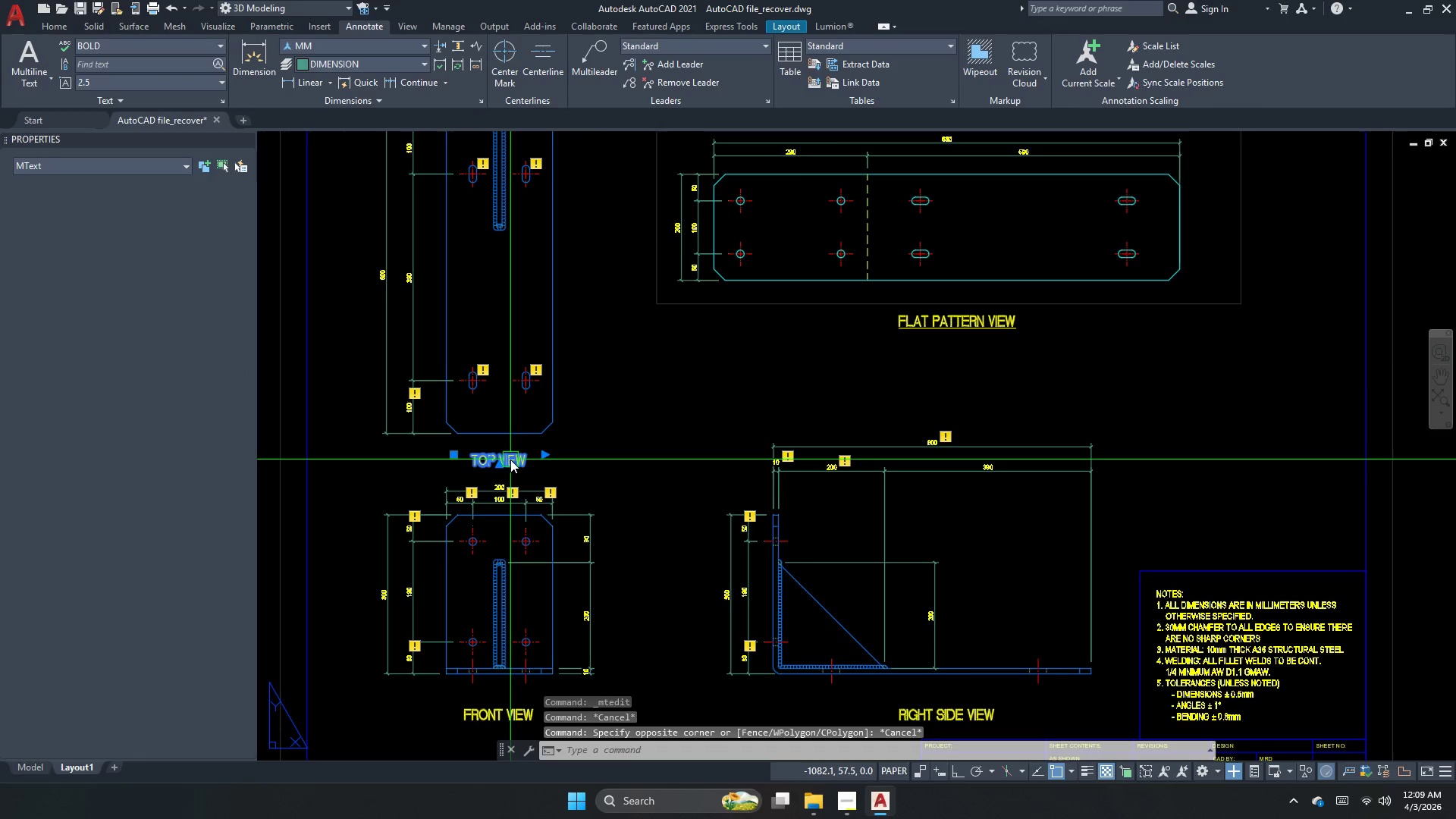 
triple_click([510, 460])
 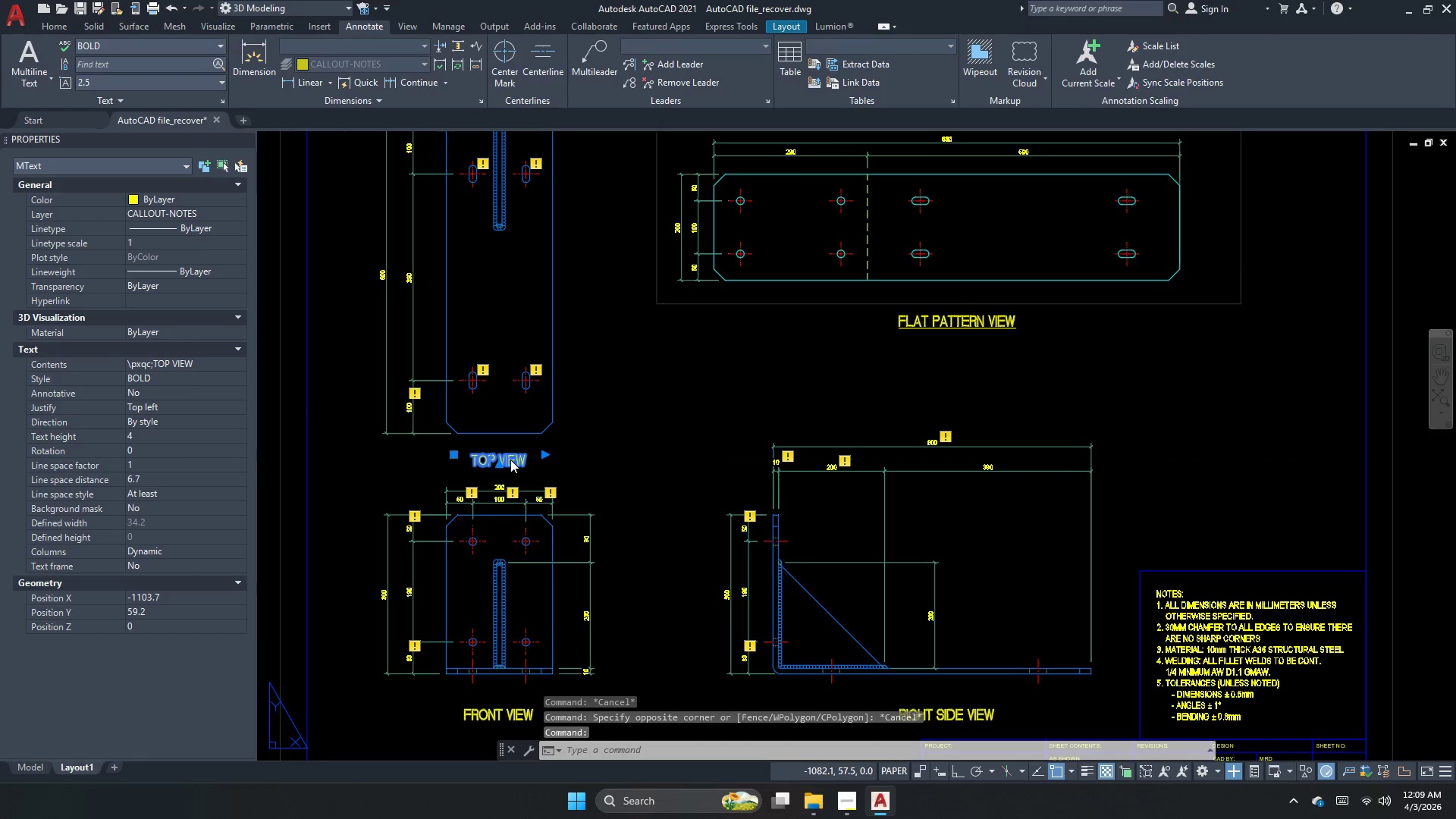 
key(Control+A)
 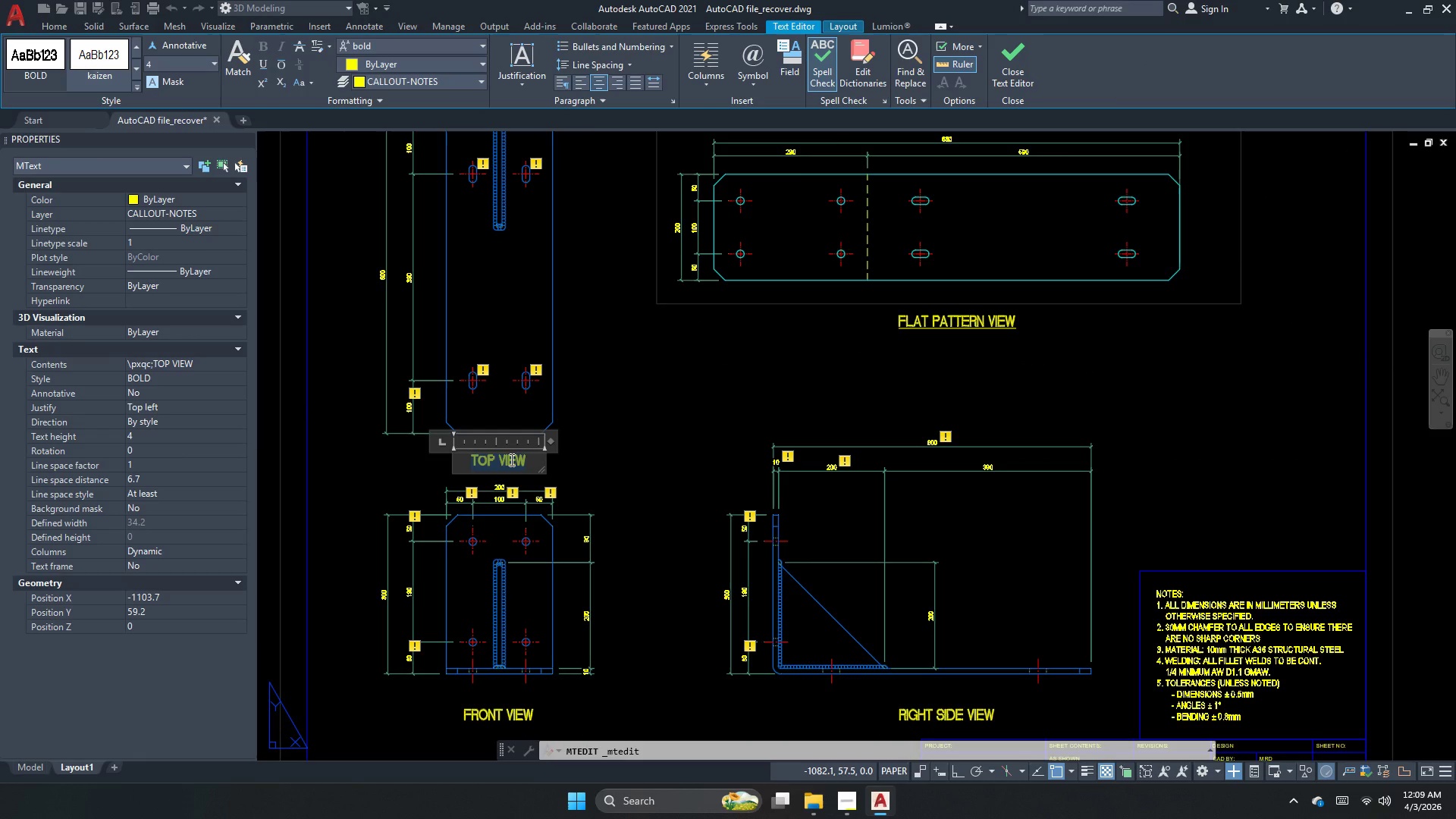 
key(Control+U)
 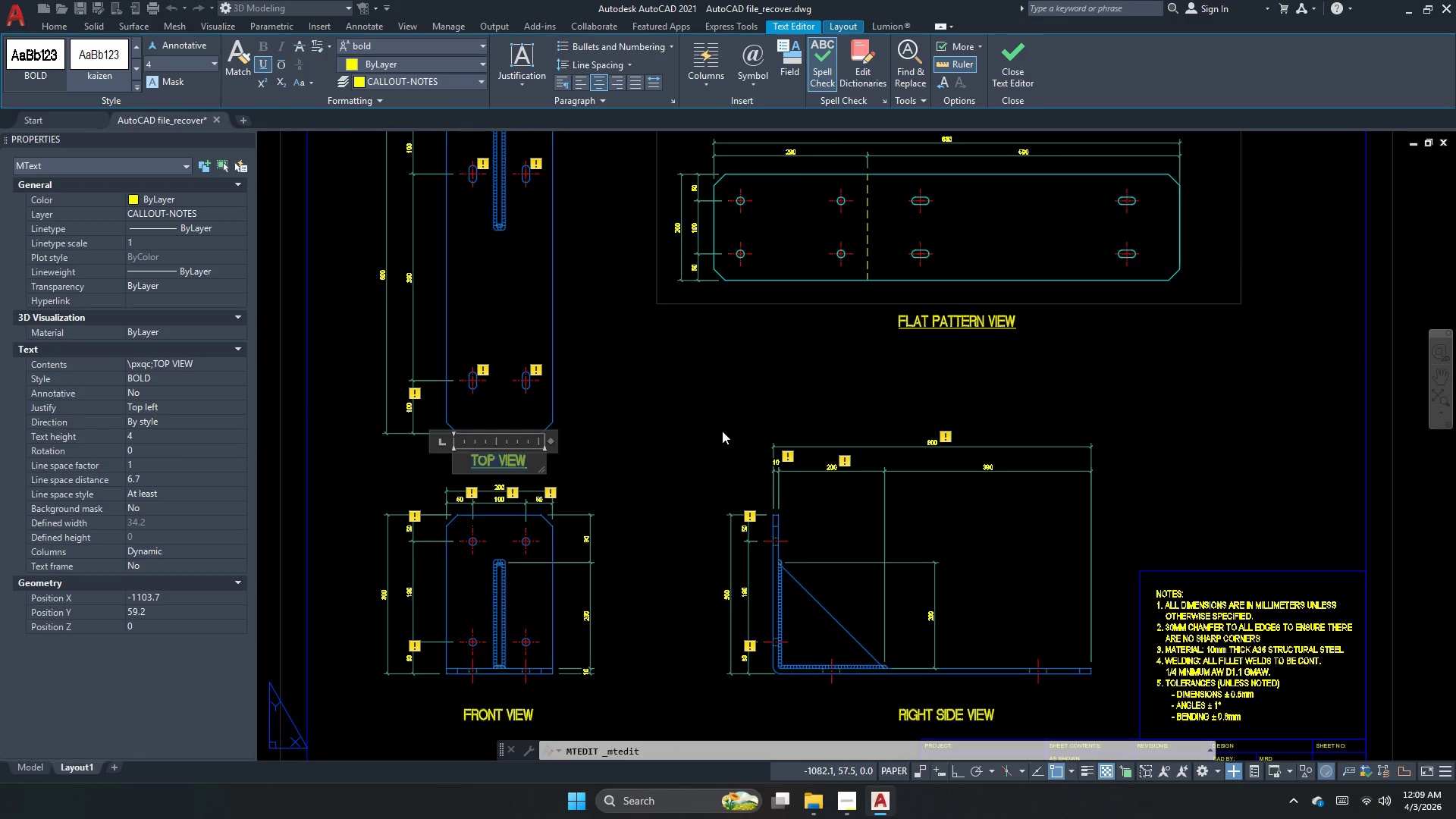 
left_click([722, 431])
 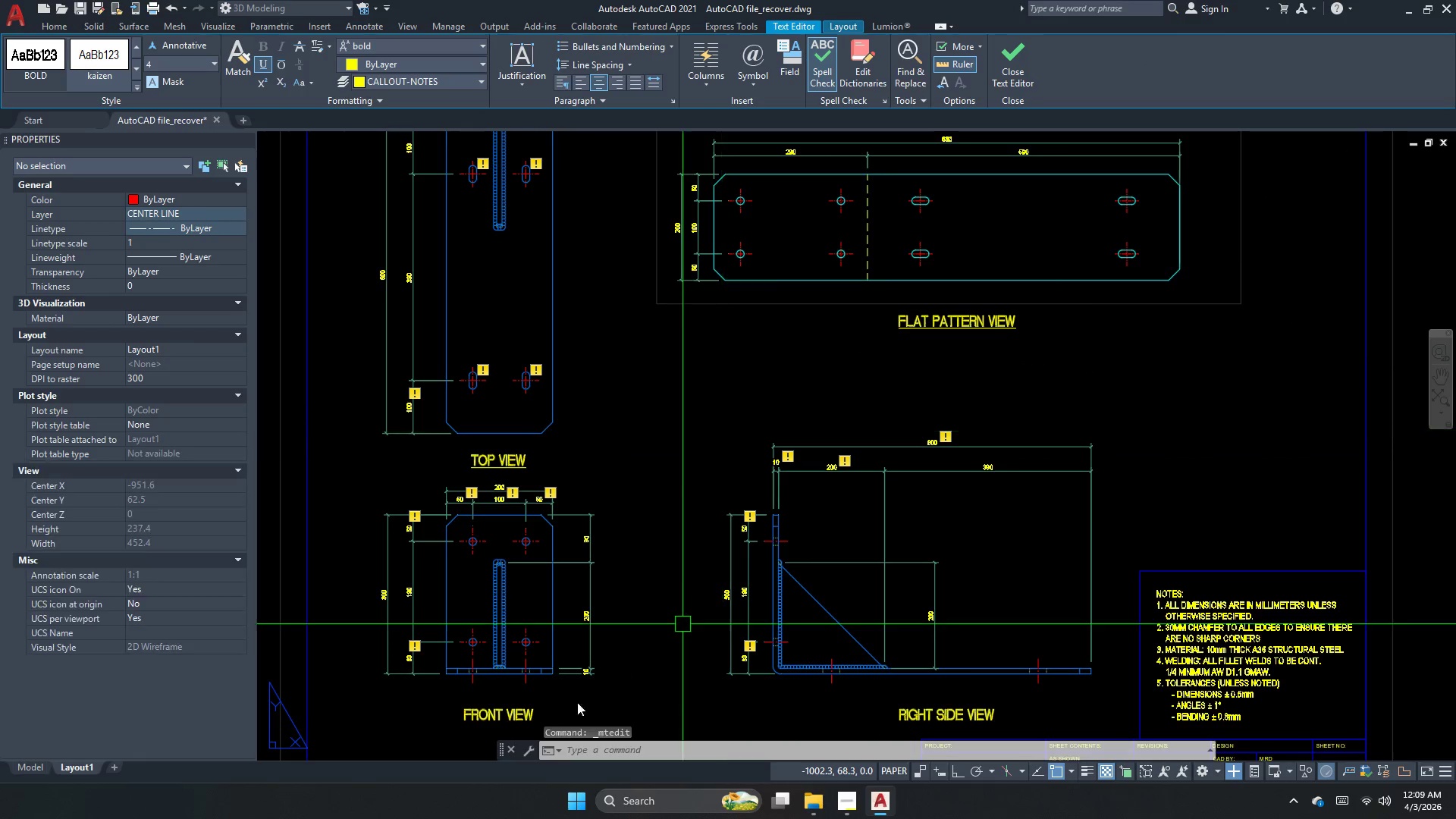 
key(Escape)
 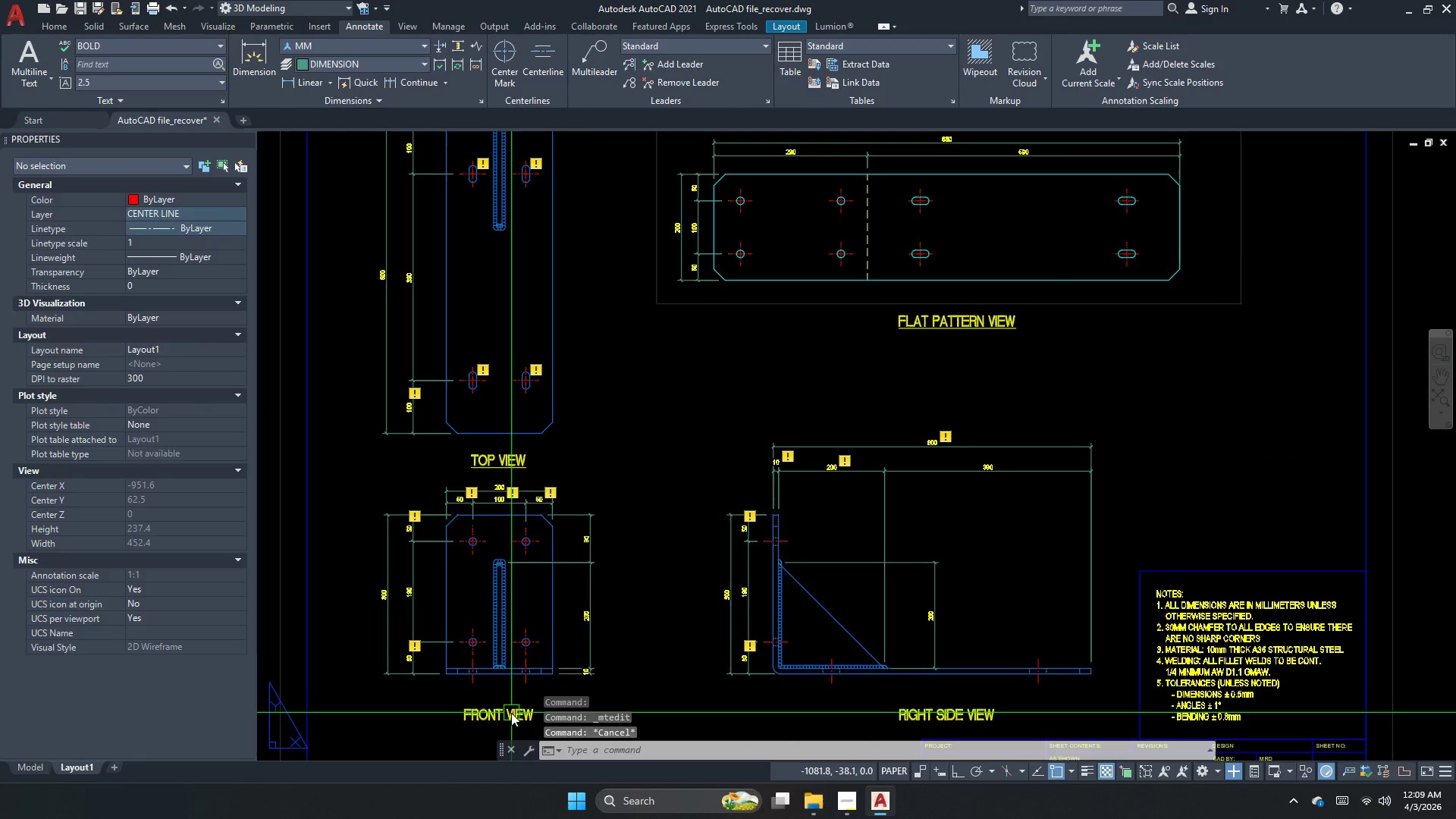 
double_click([511, 711])
 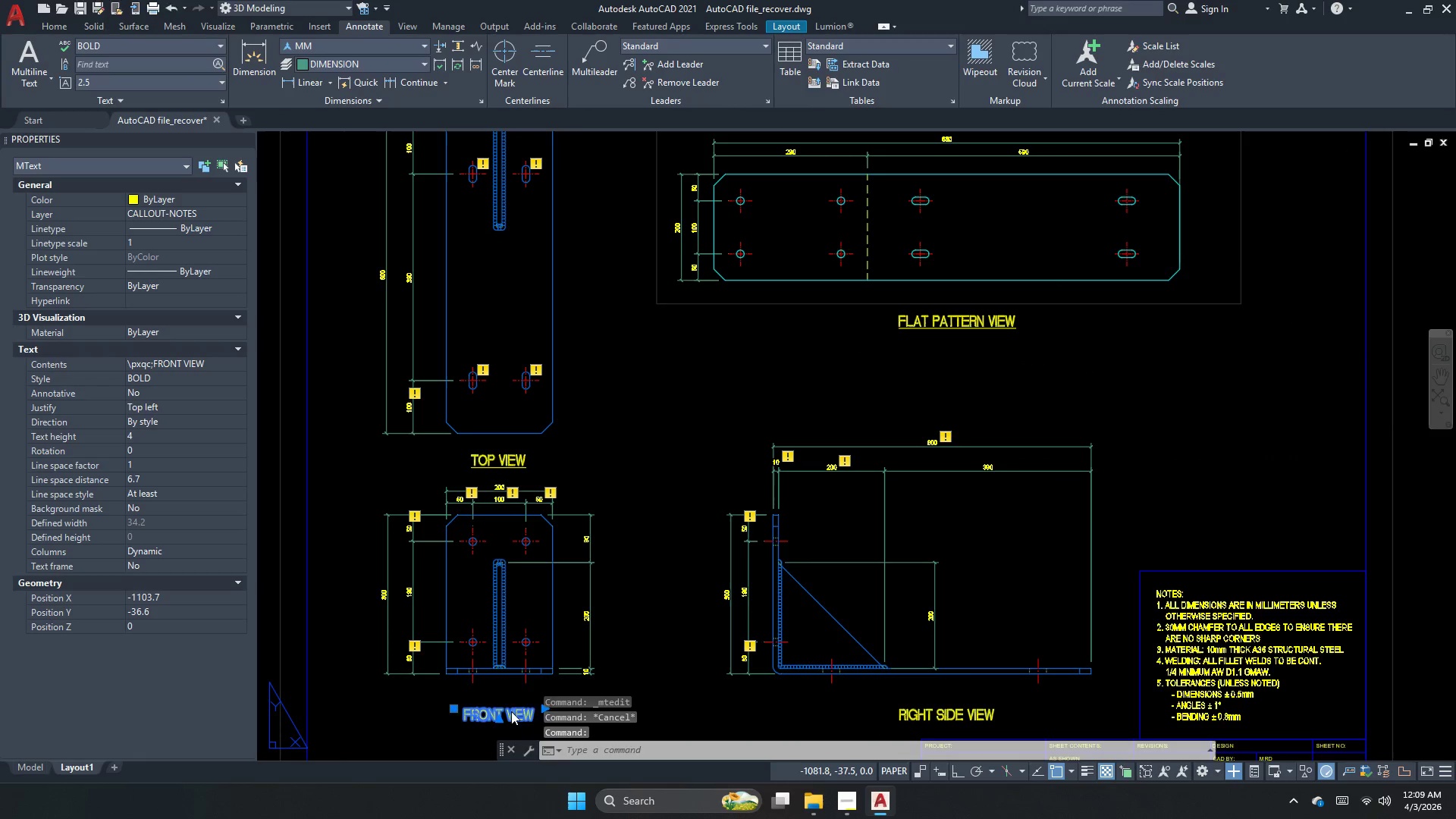 
key(Control+A)
 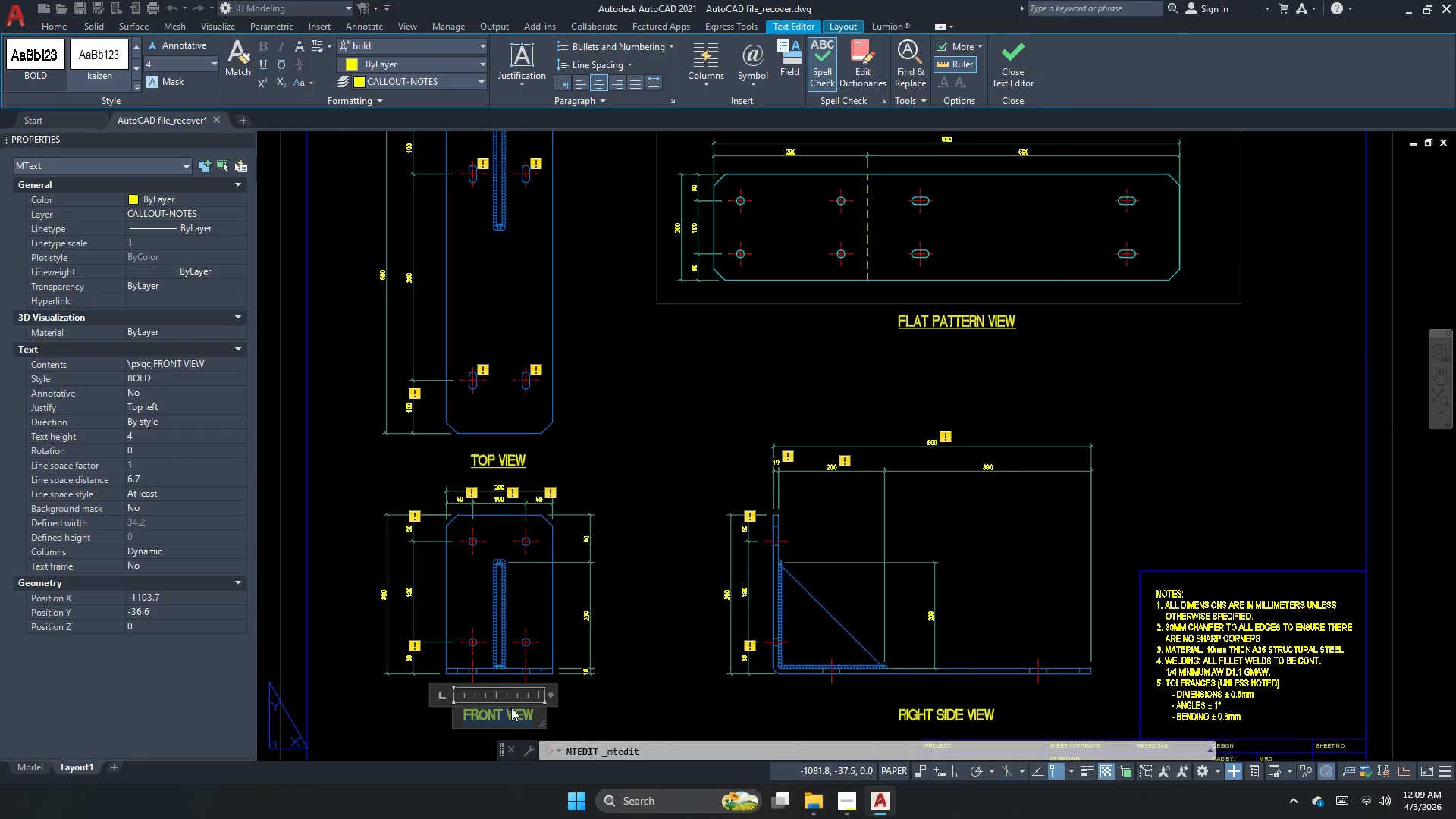 
key(Control+U)
 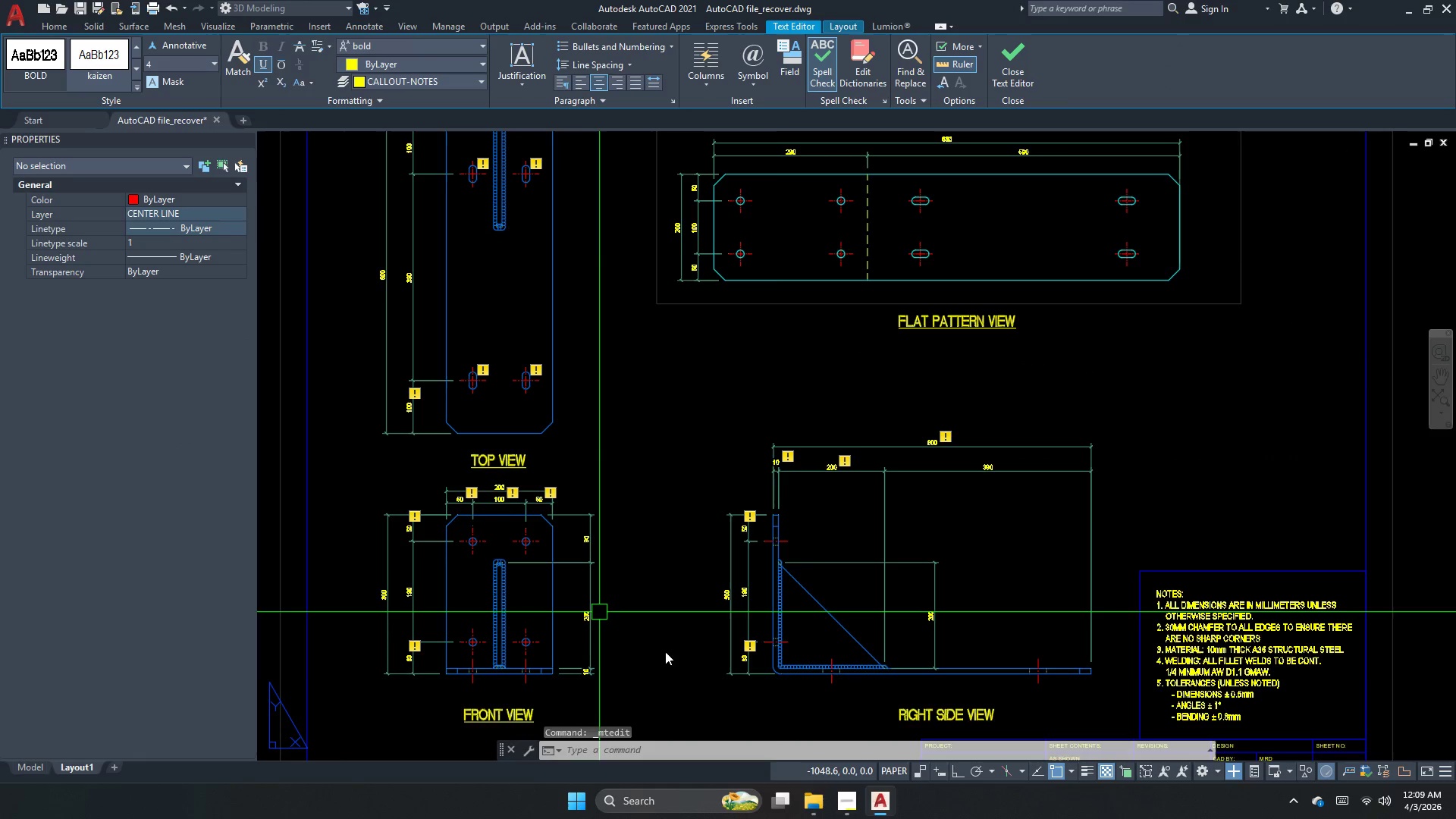 
key(Escape)
 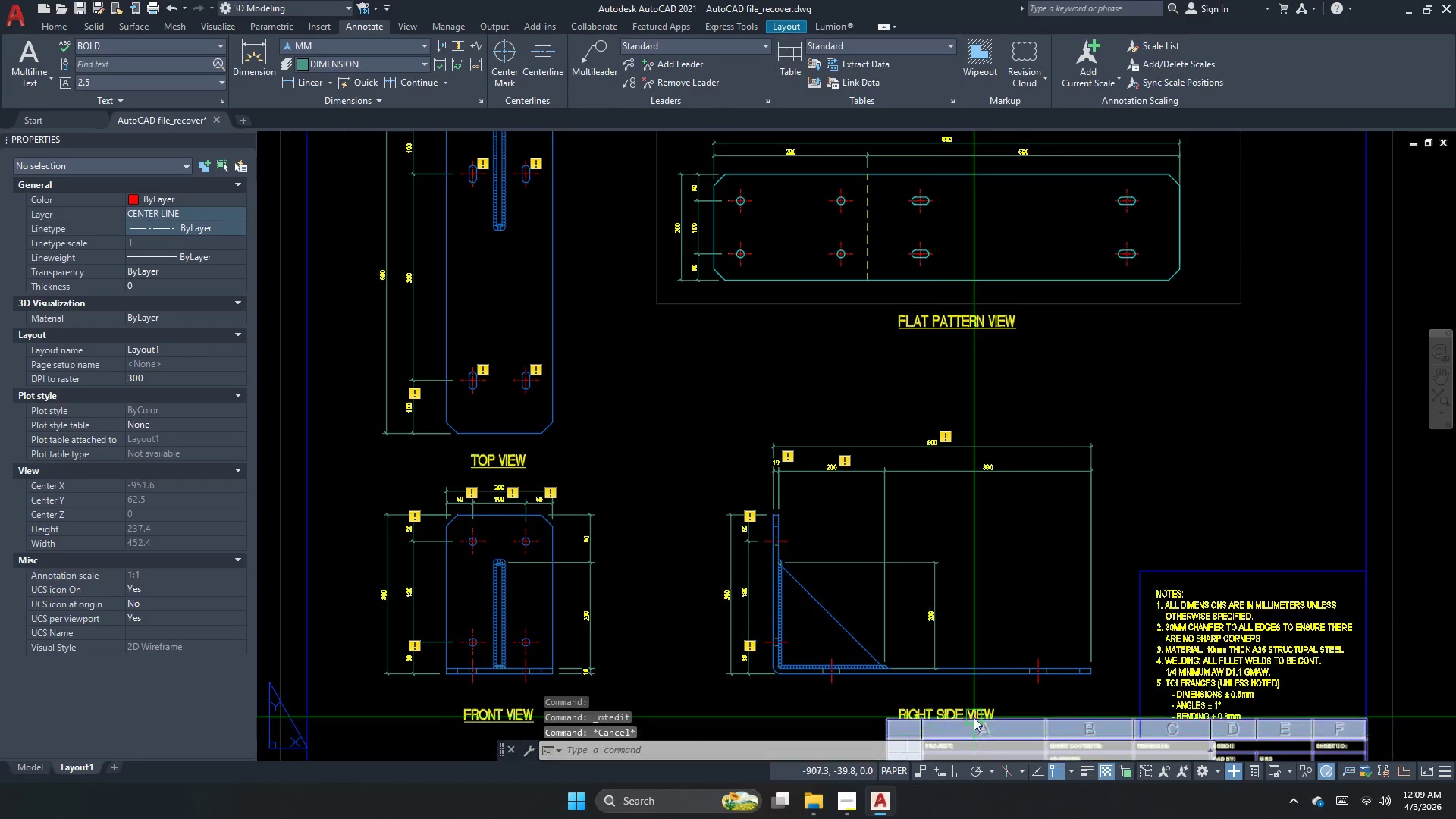 
double_click([974, 717])
 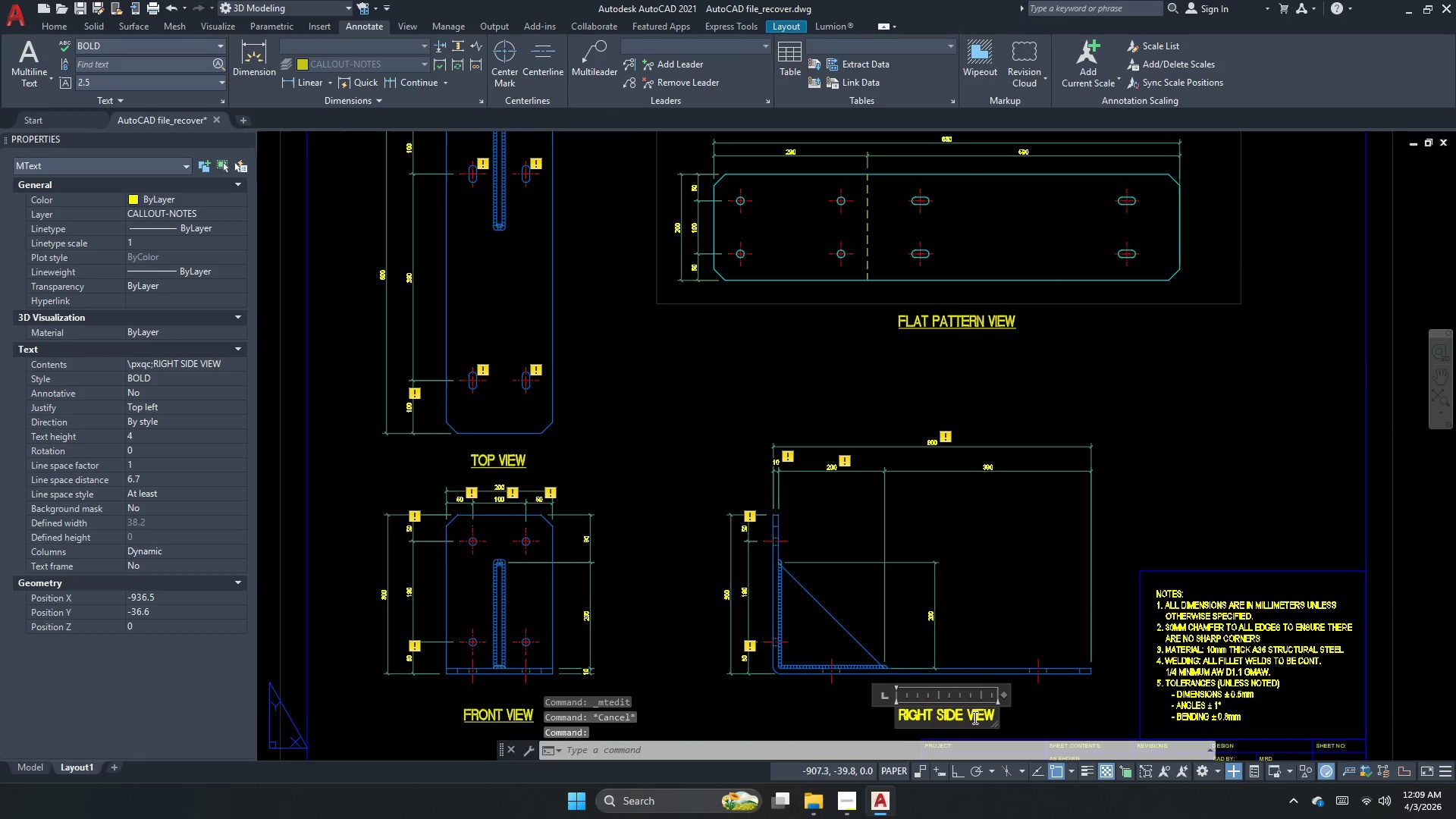 
key(Control+A)
 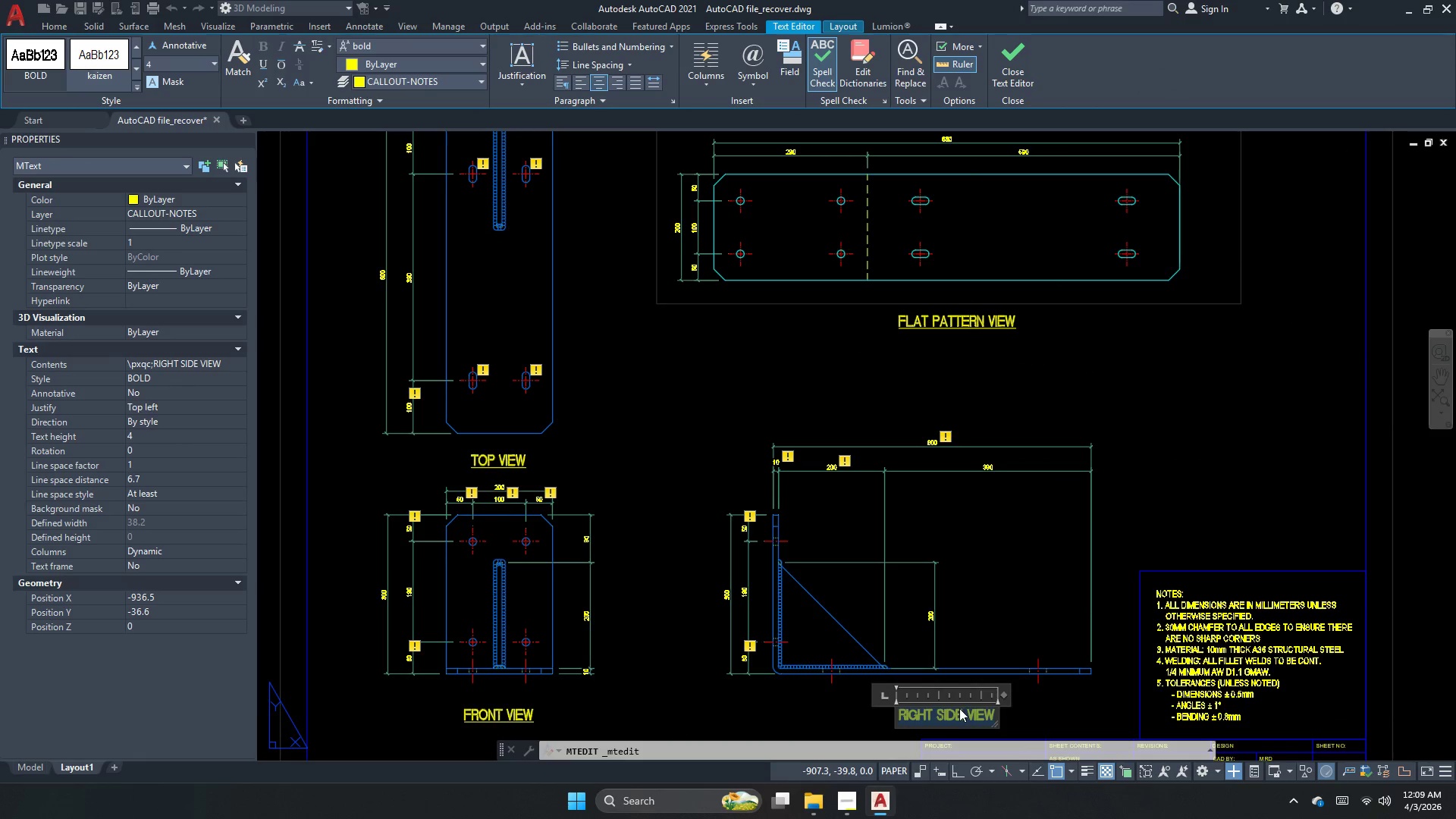 
key(Control+U)
 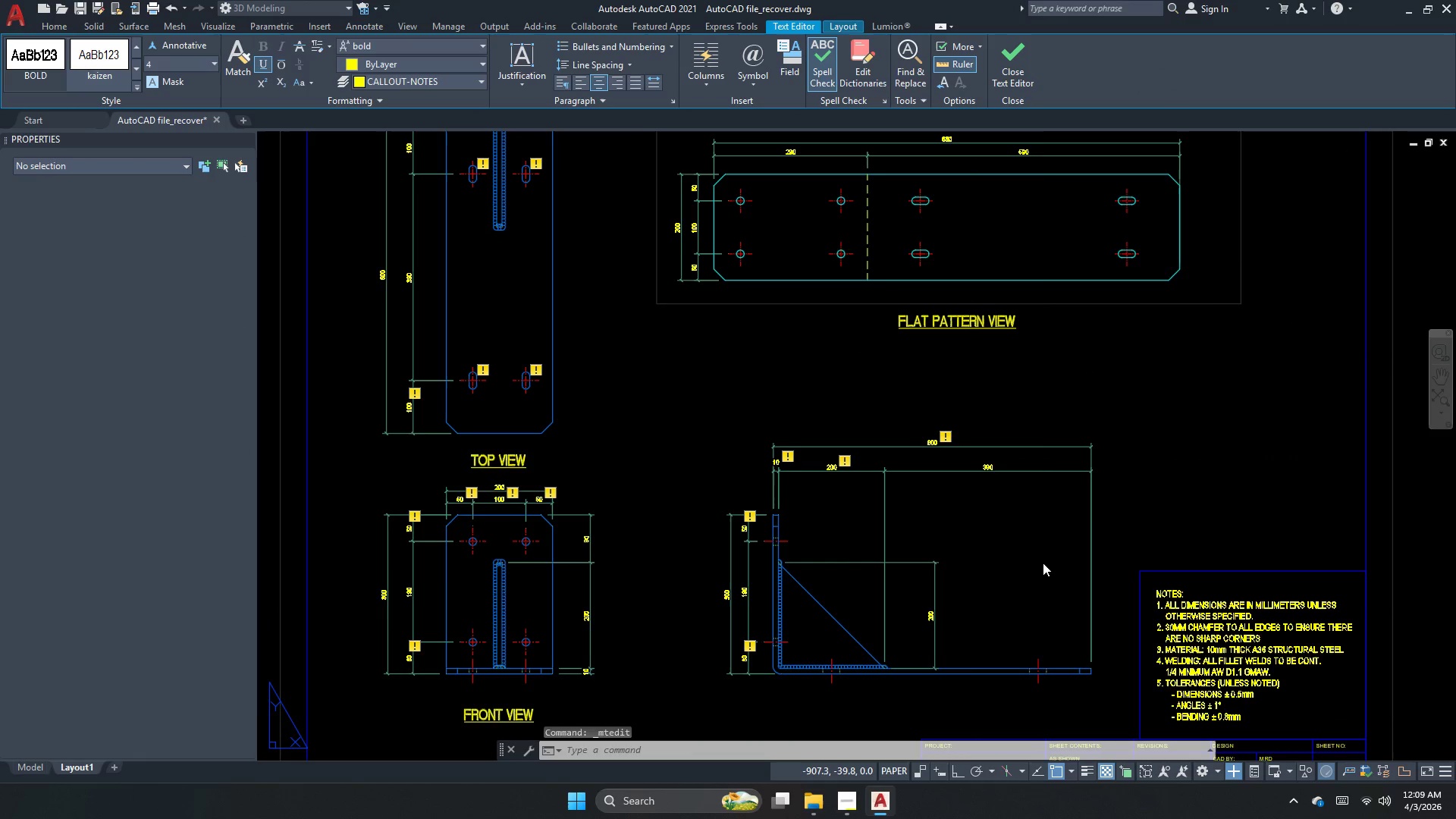 
key(Escape)
 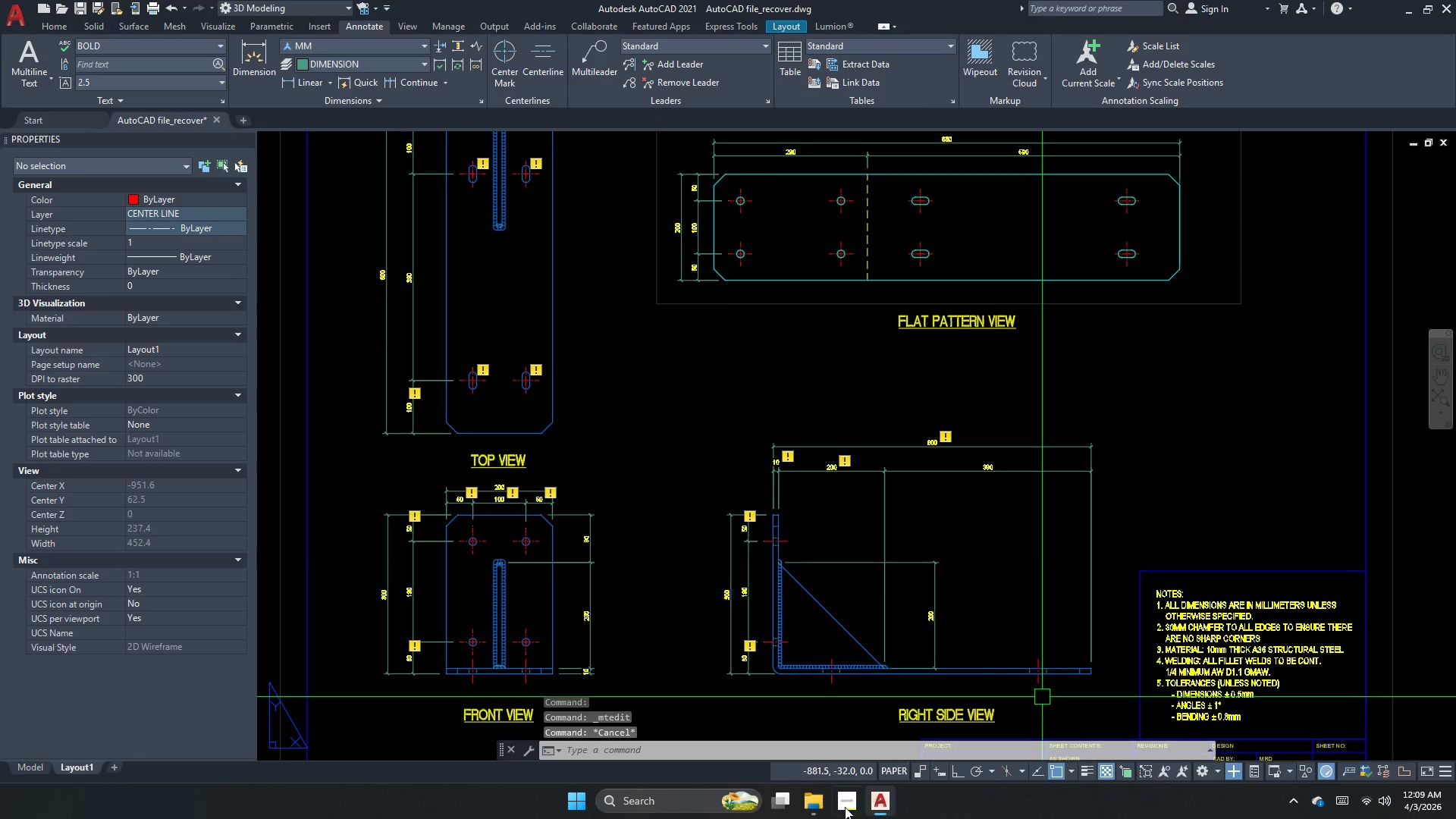 
double_click([836, 803])